 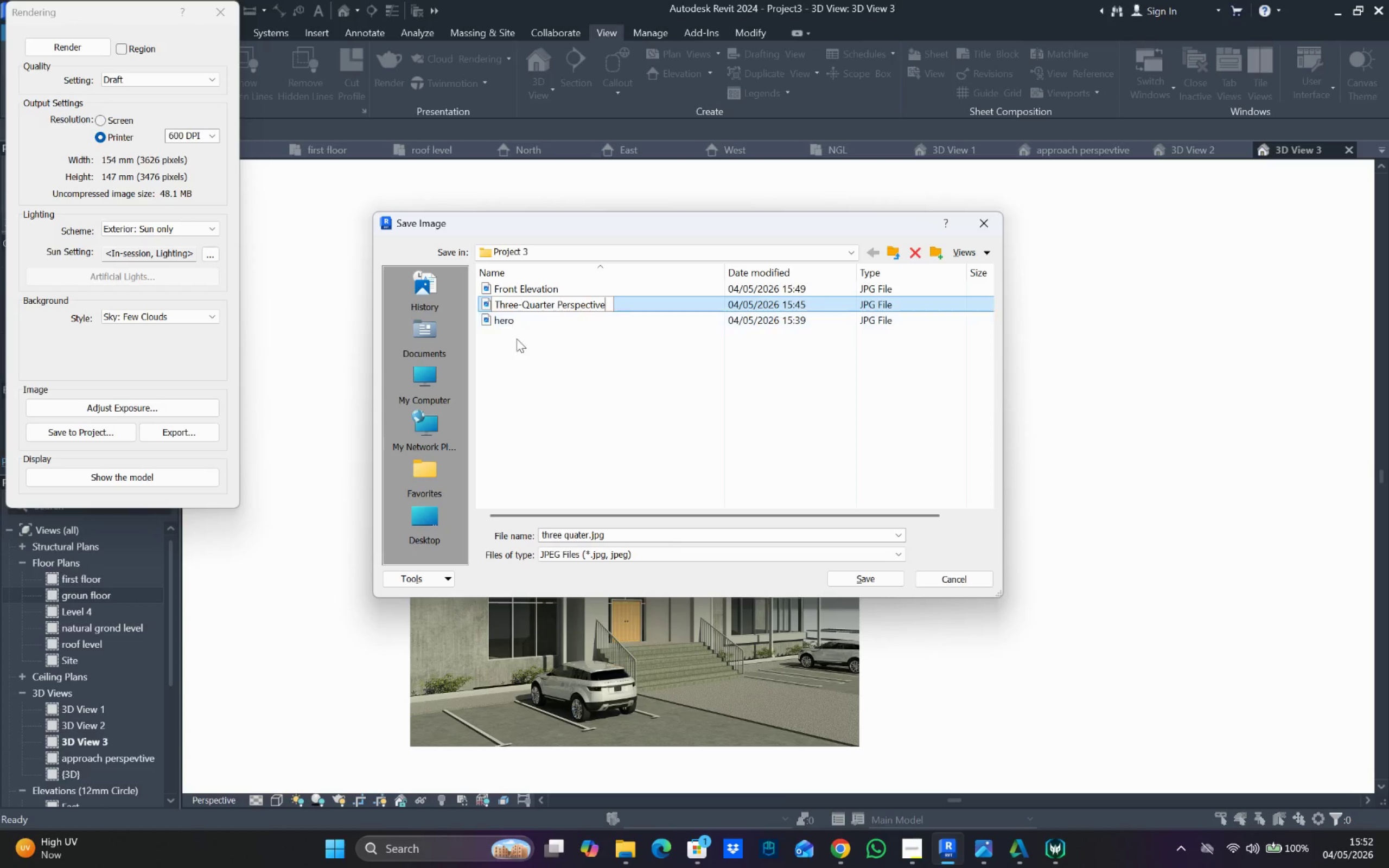 
left_click([674, 480])
 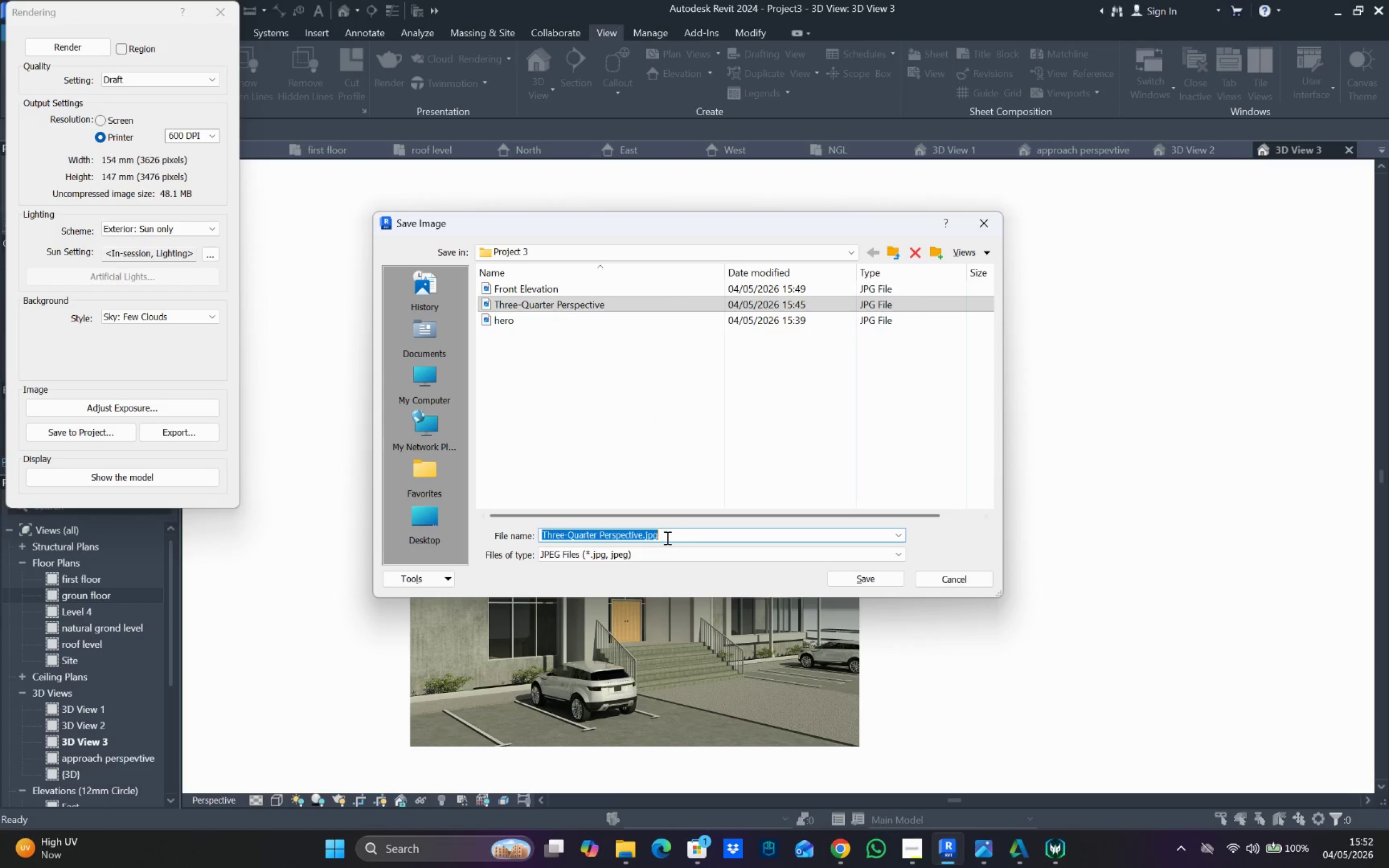 
left_click([642, 538])
 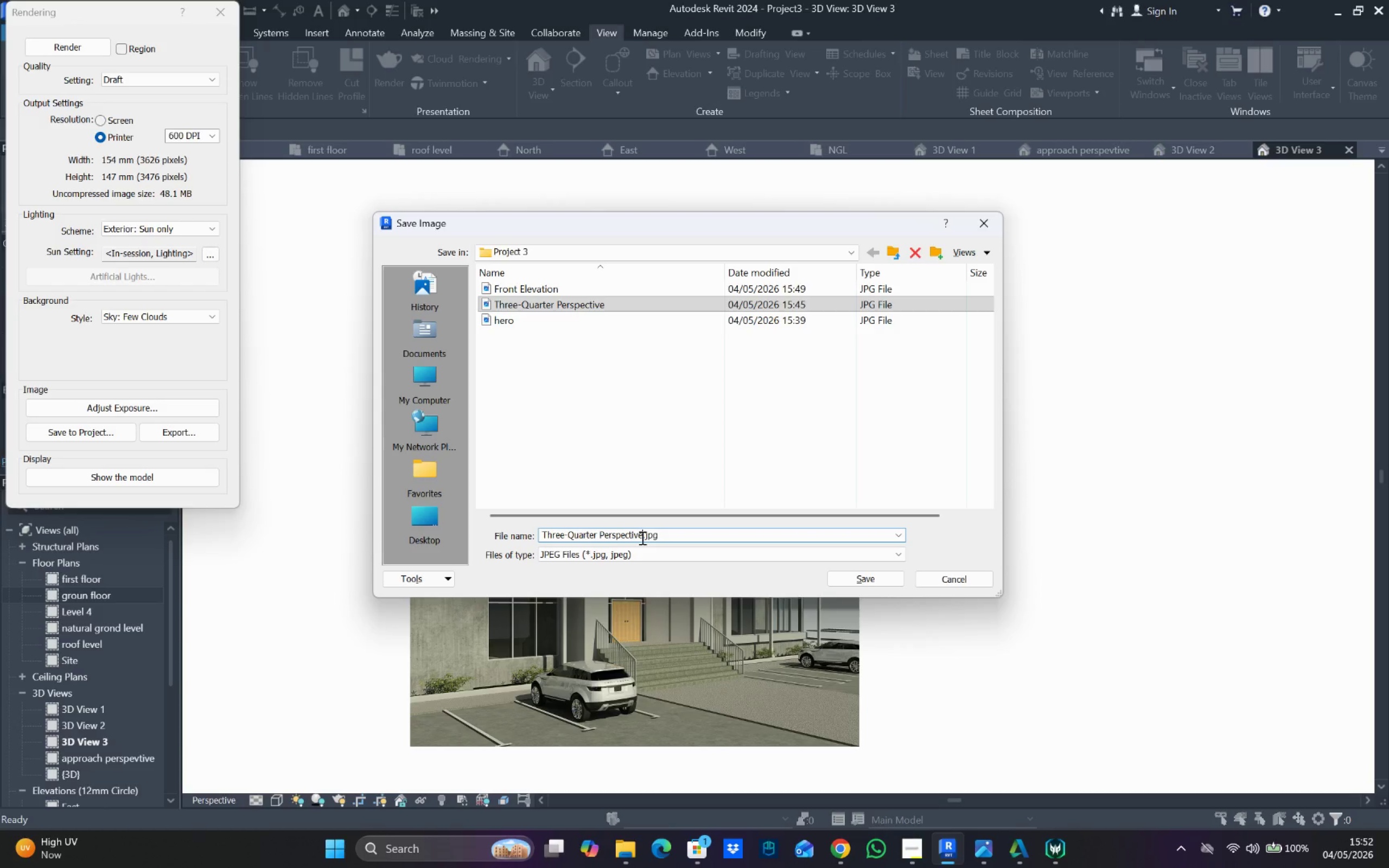 
left_click_drag(start_coordinate=[641, 538], to_coordinate=[538, 539])
 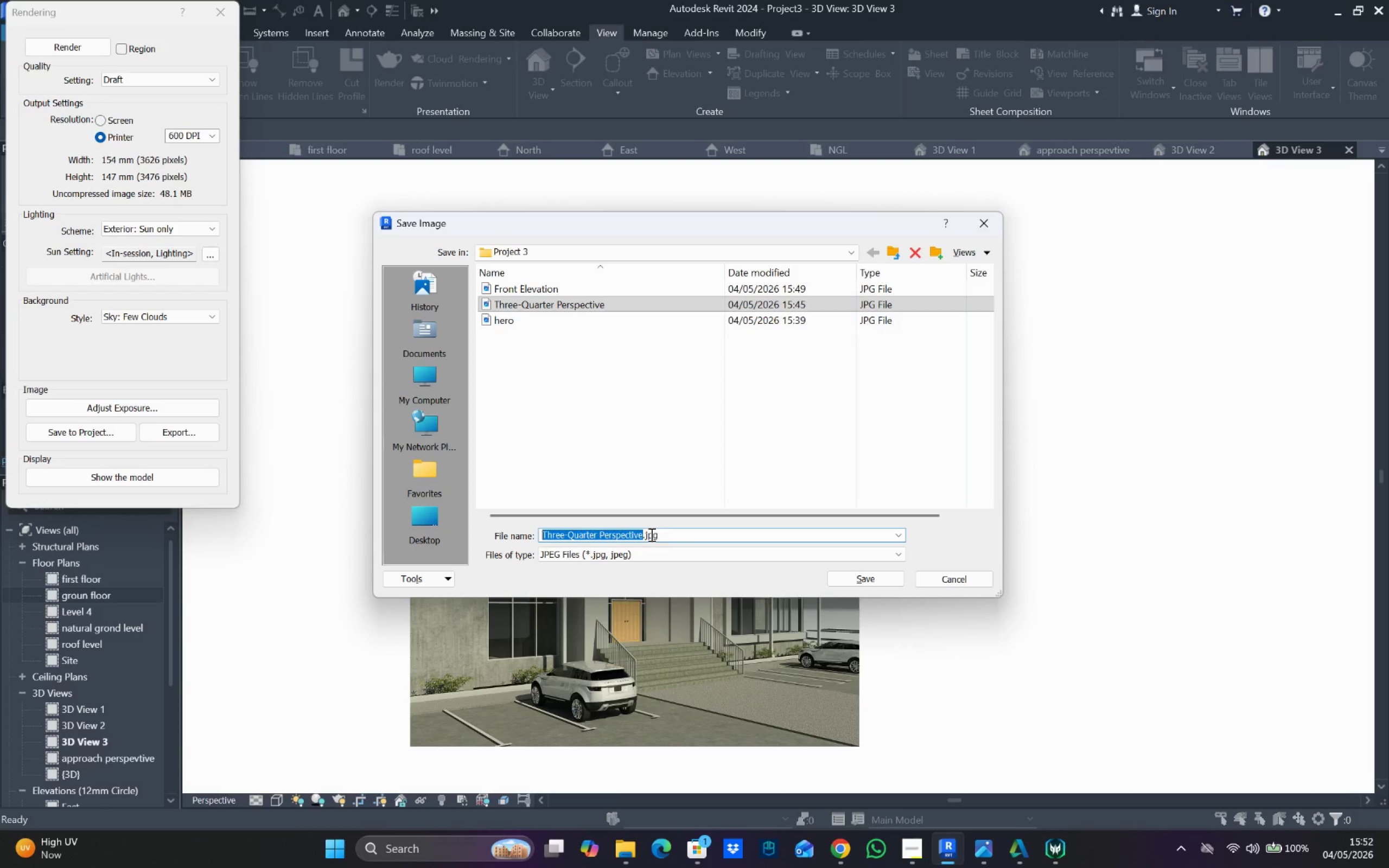 
left_click([695, 533])
 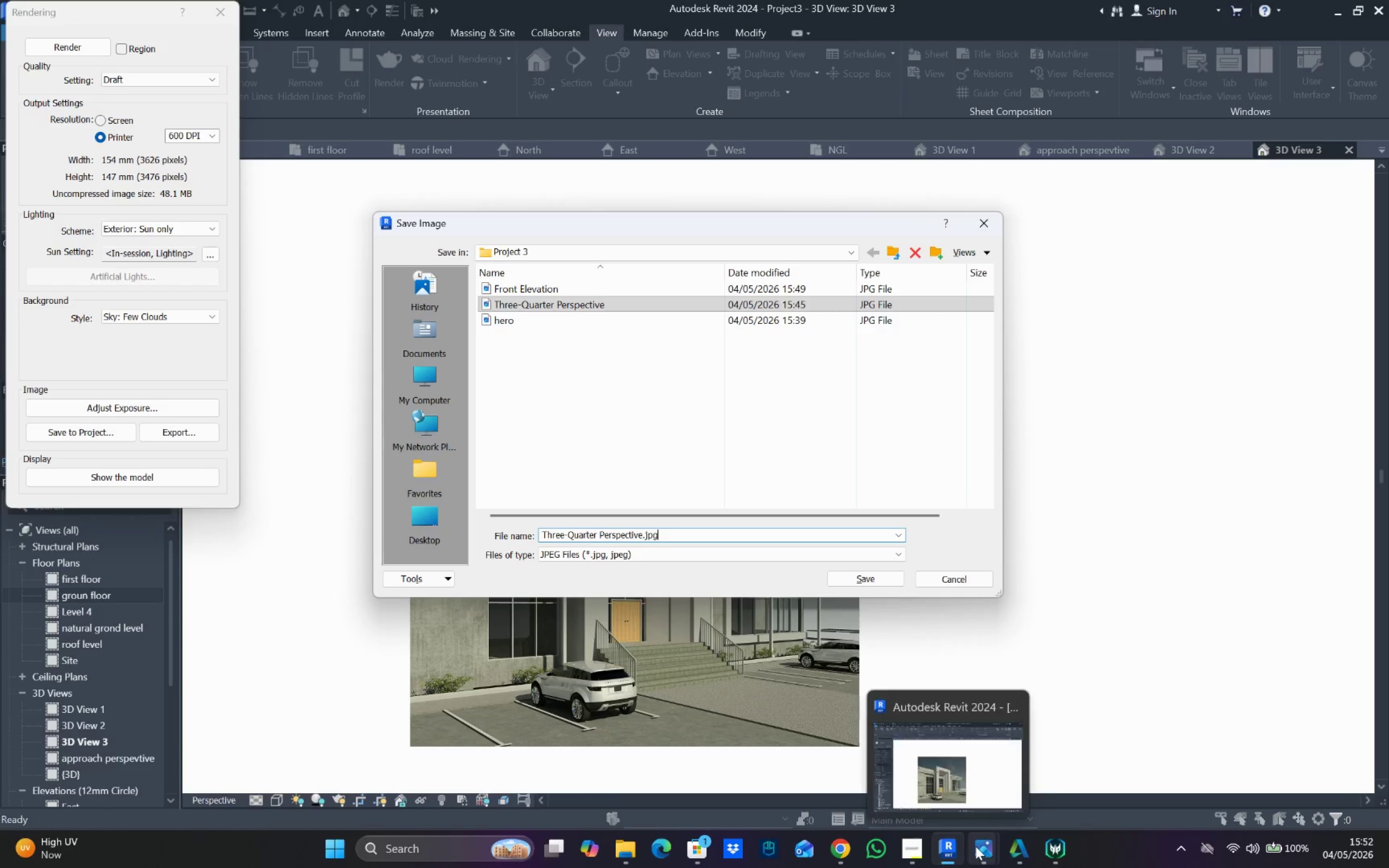 
left_click([914, 844])